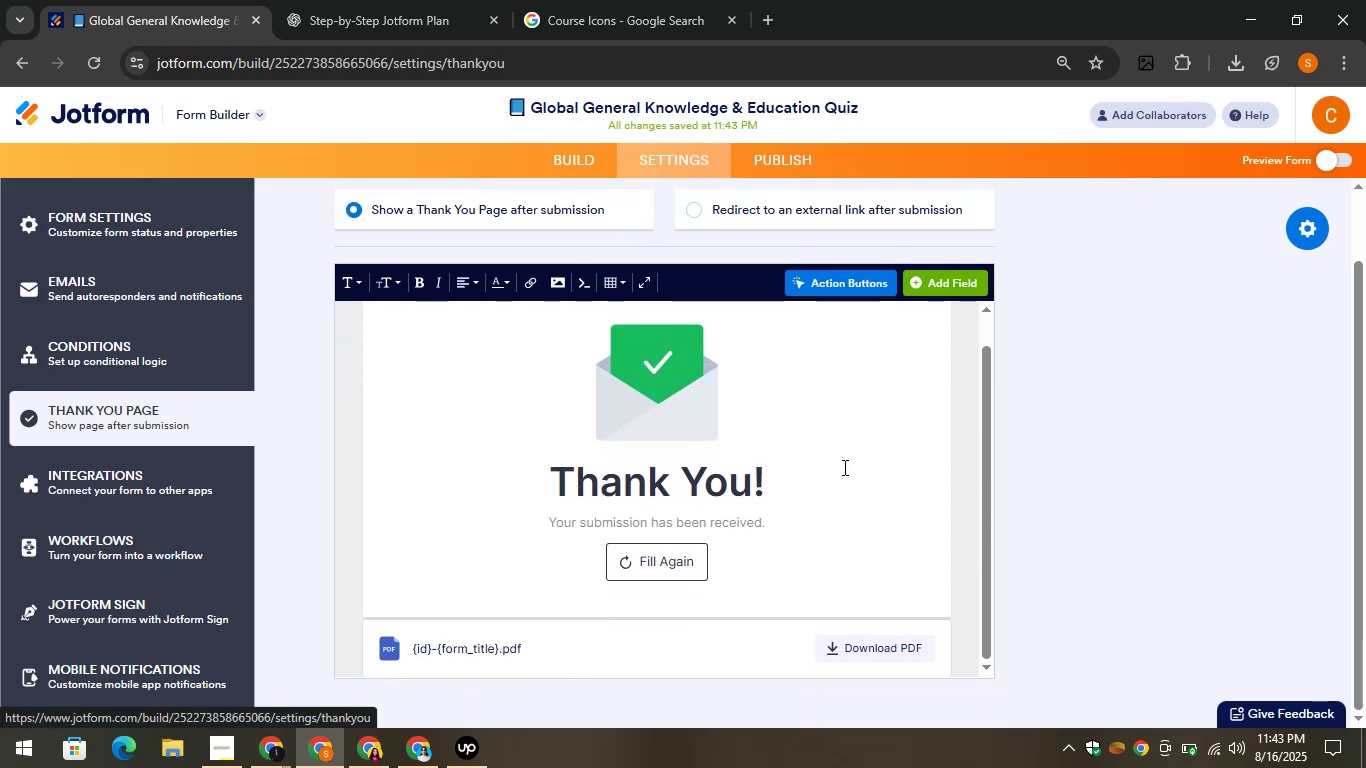 
scroll: coordinate [843, 467], scroll_direction: up, amount: 2.0
 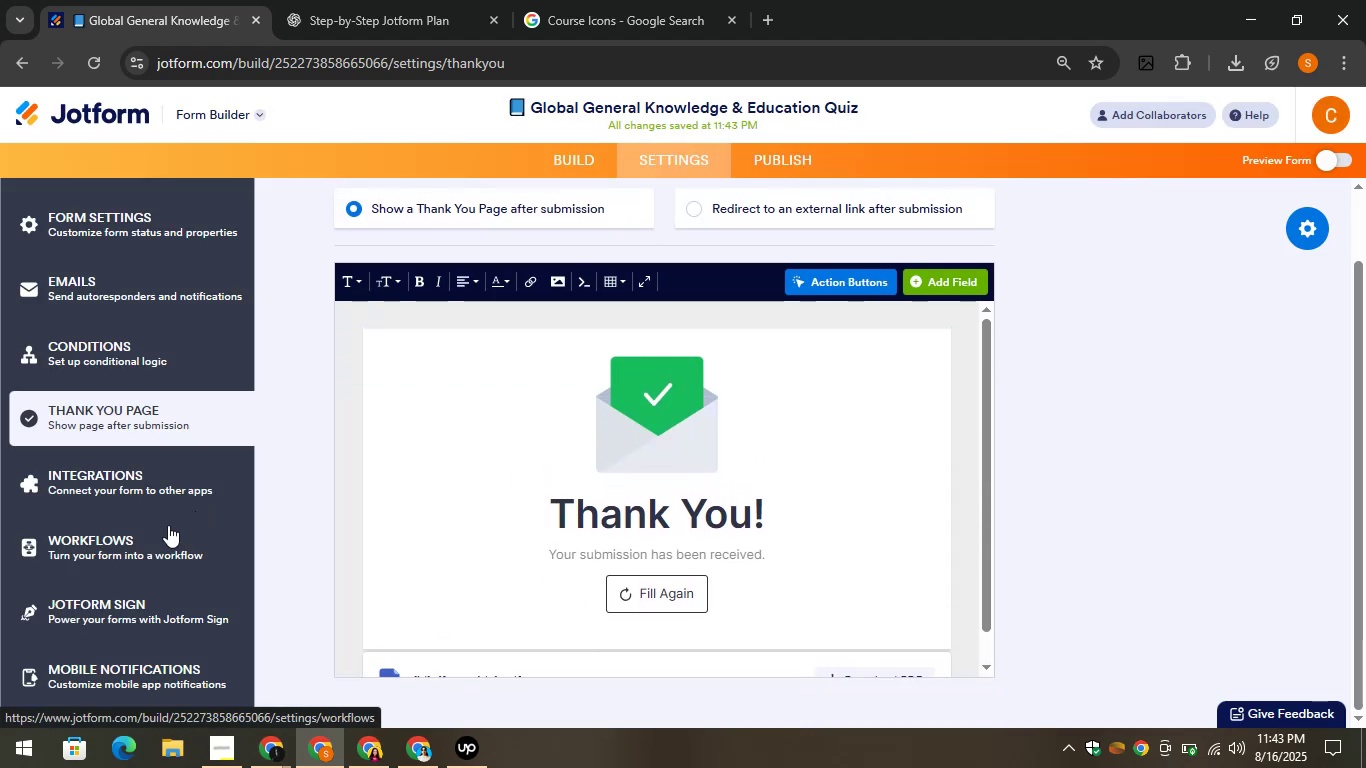 
scroll: coordinate [510, 473], scroll_direction: down, amount: 6.0
 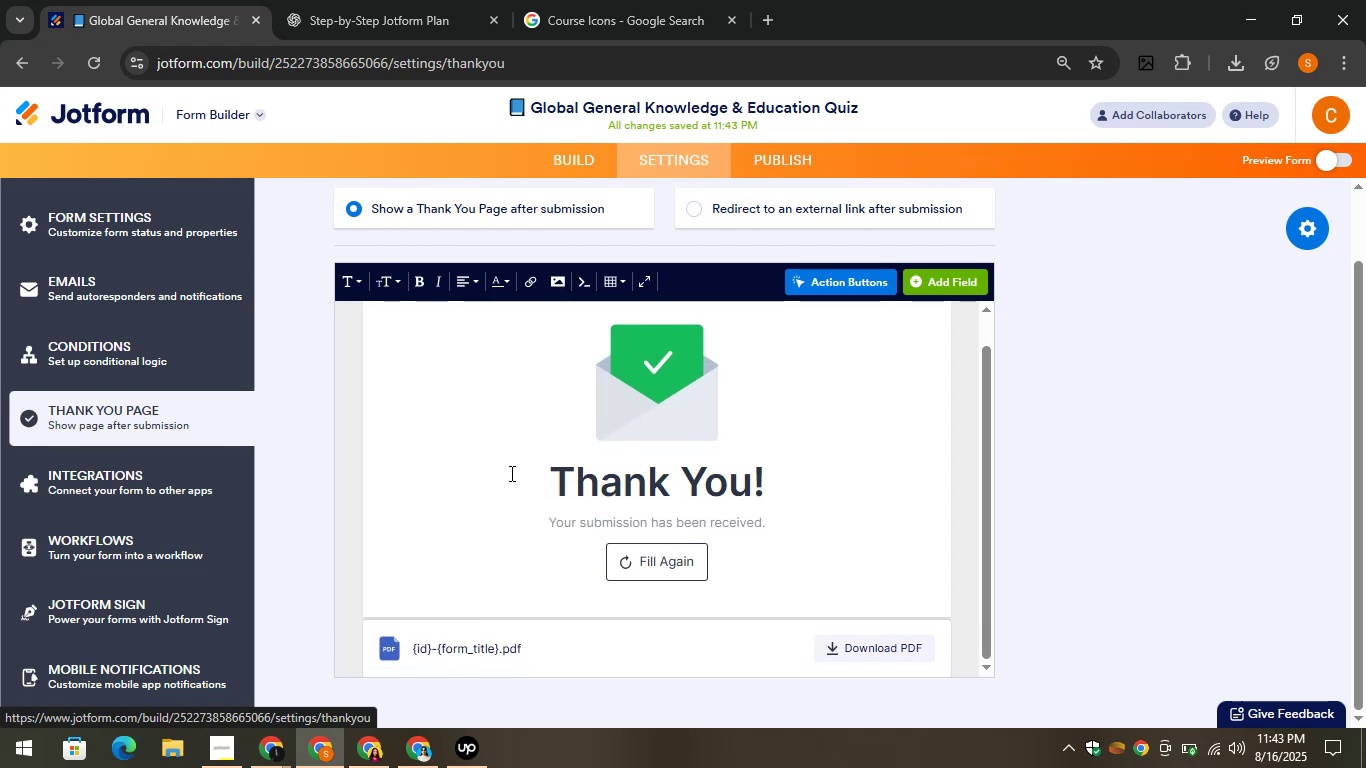 
scroll: coordinate [512, 471], scroll_direction: up, amount: 2.0
 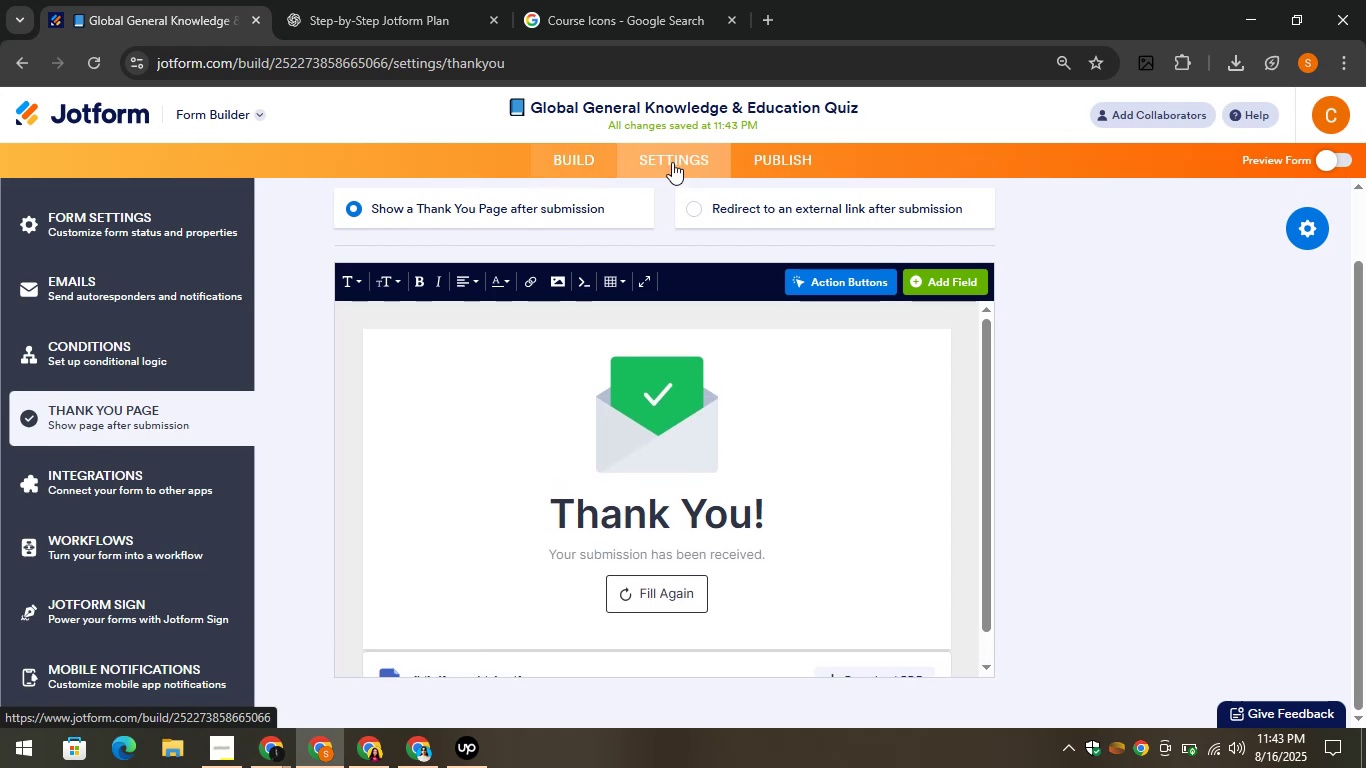 
left_click([772, 153])
 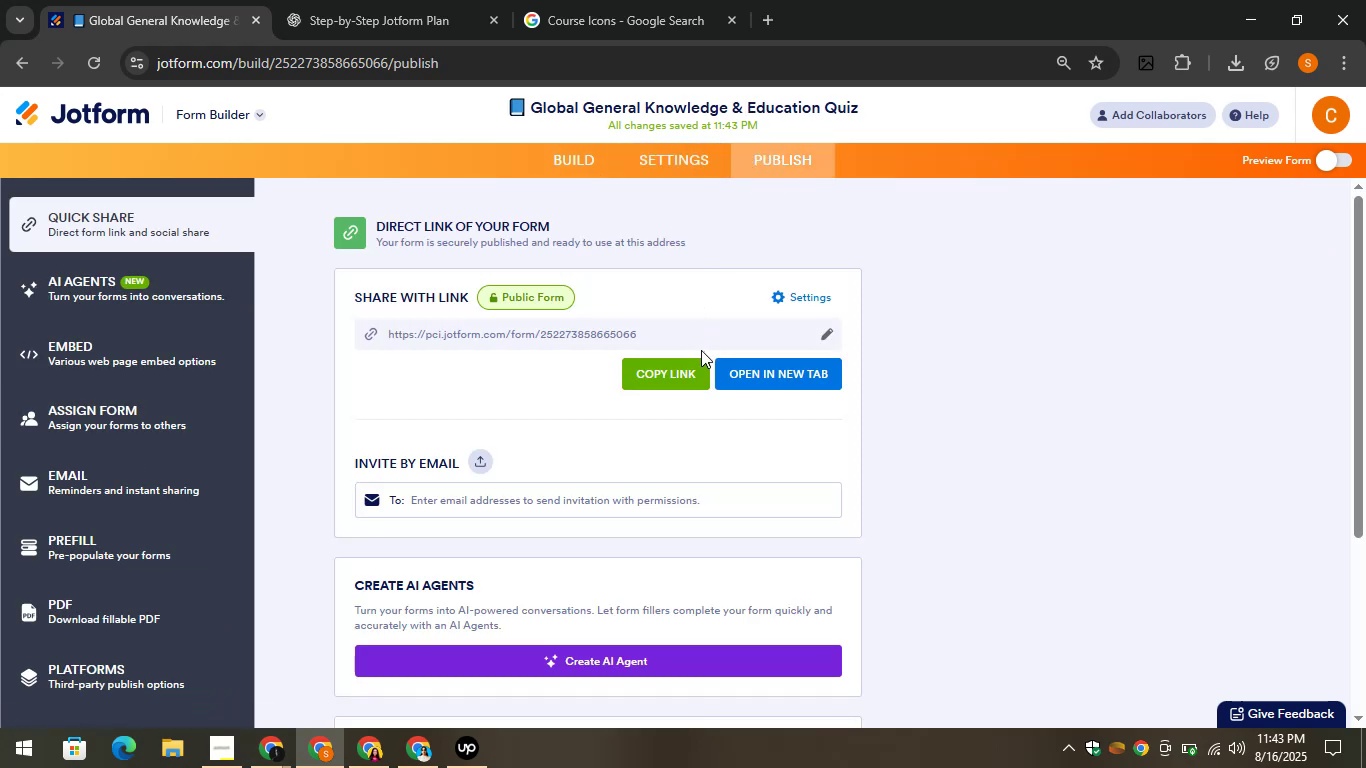 
left_click([749, 374])
 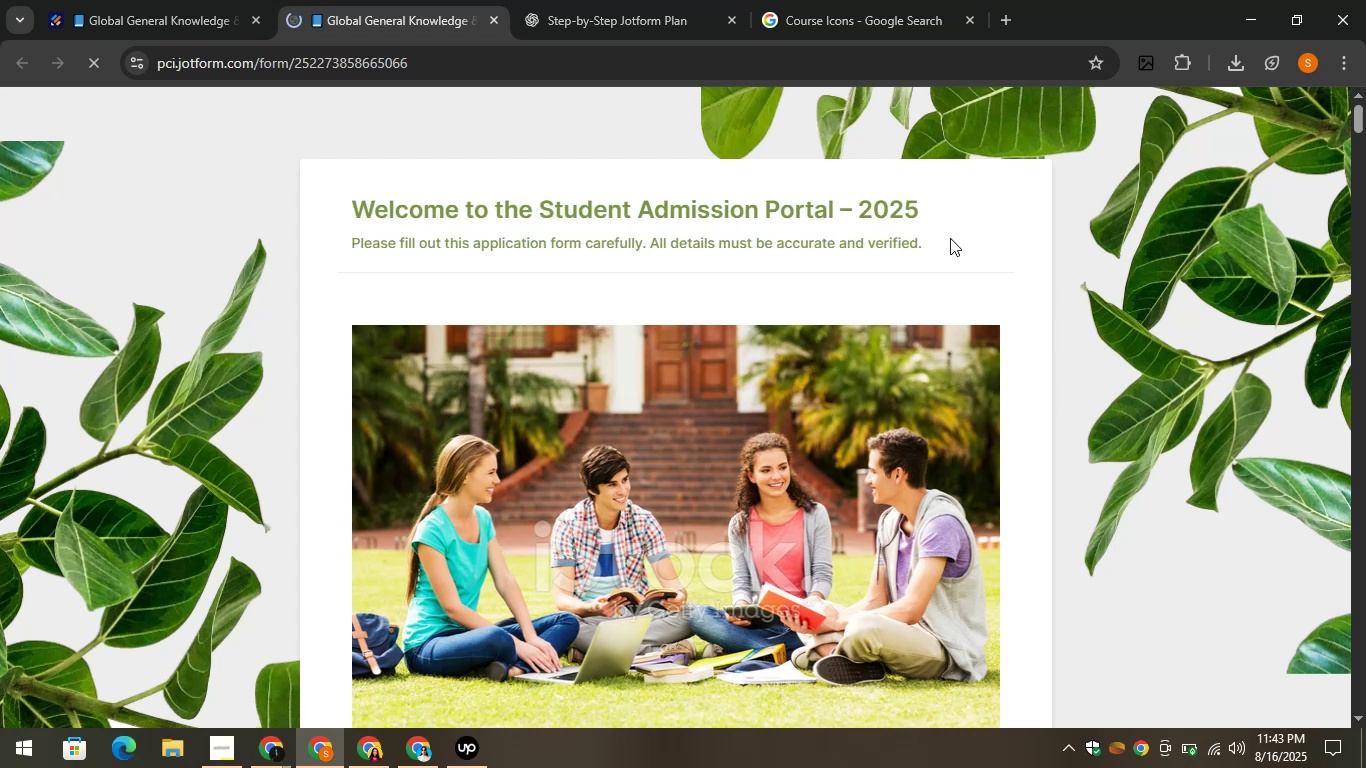 
wait(6.73)
 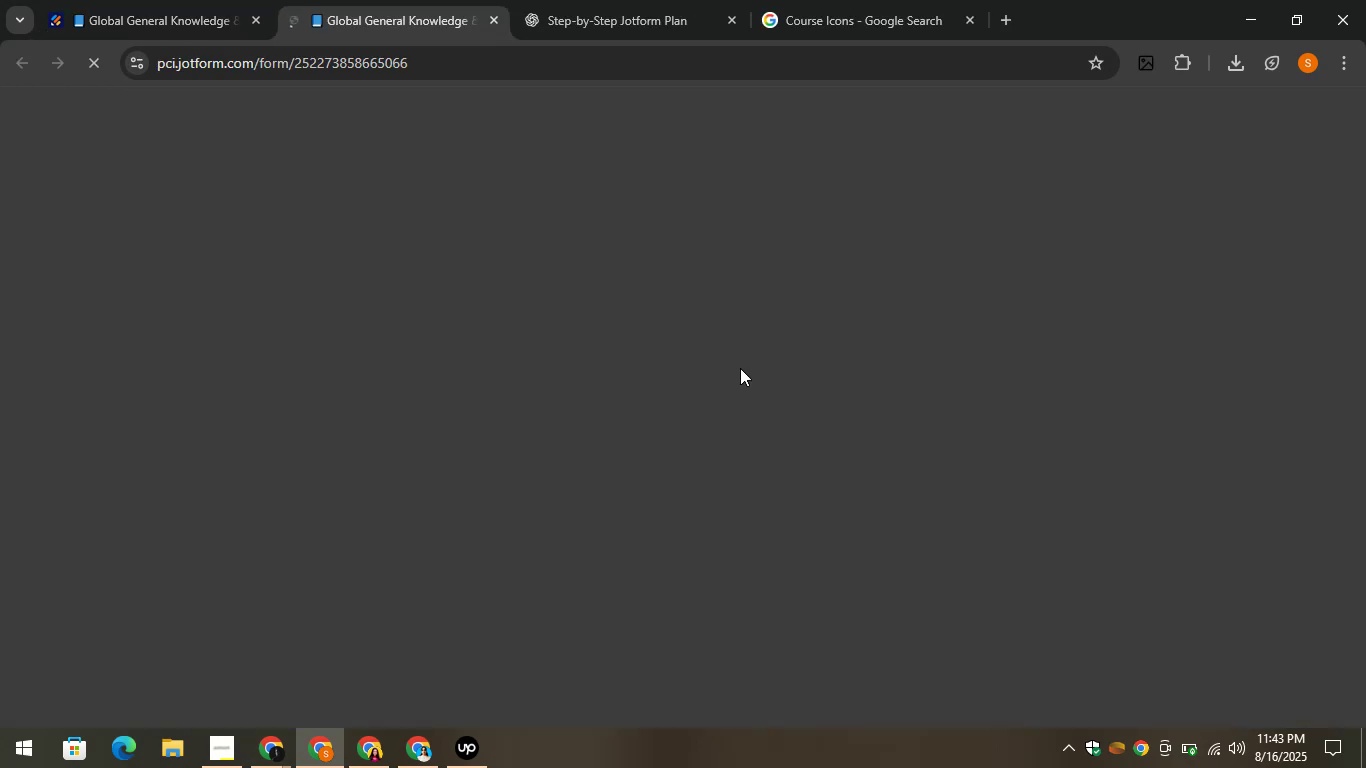 
scroll: coordinate [911, 231], scroll_direction: down, amount: 2.0
 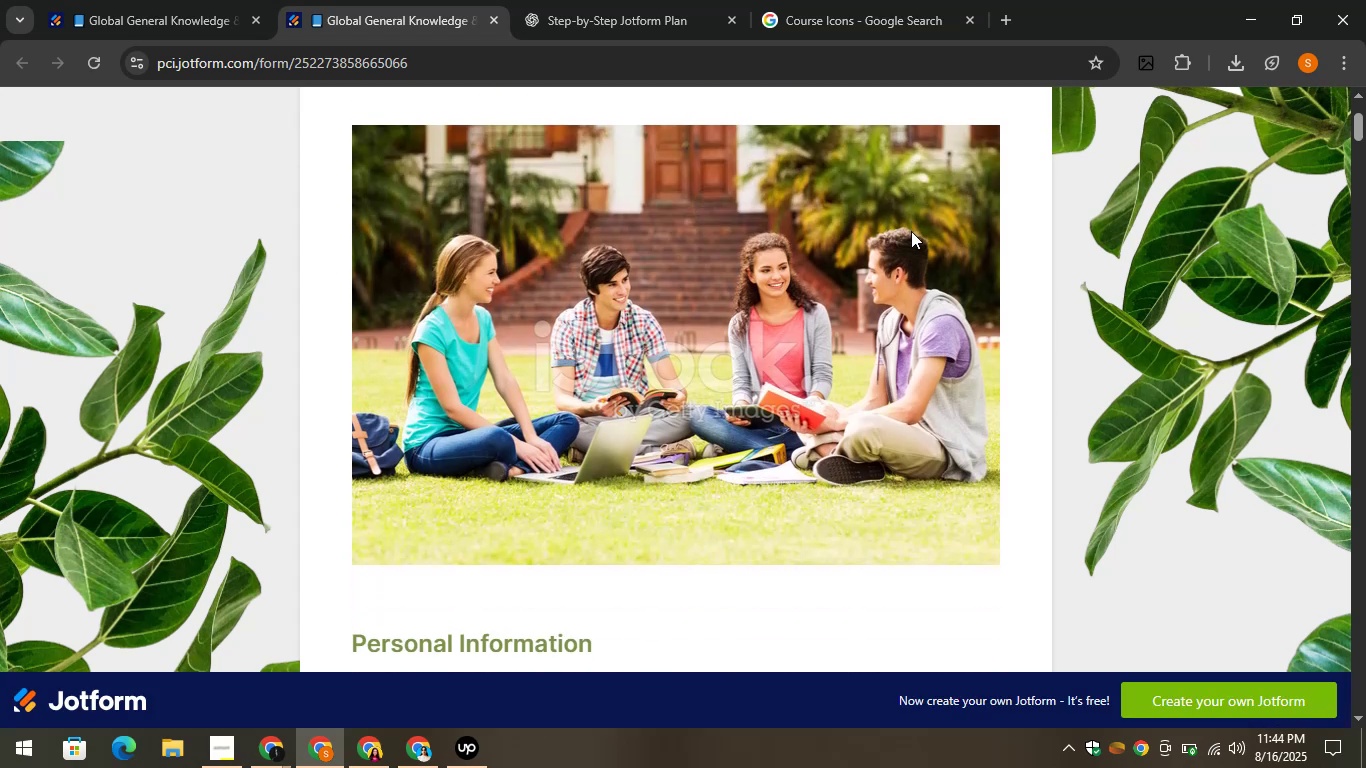 
scroll: coordinate [911, 231], scroll_direction: up, amount: 2.0
 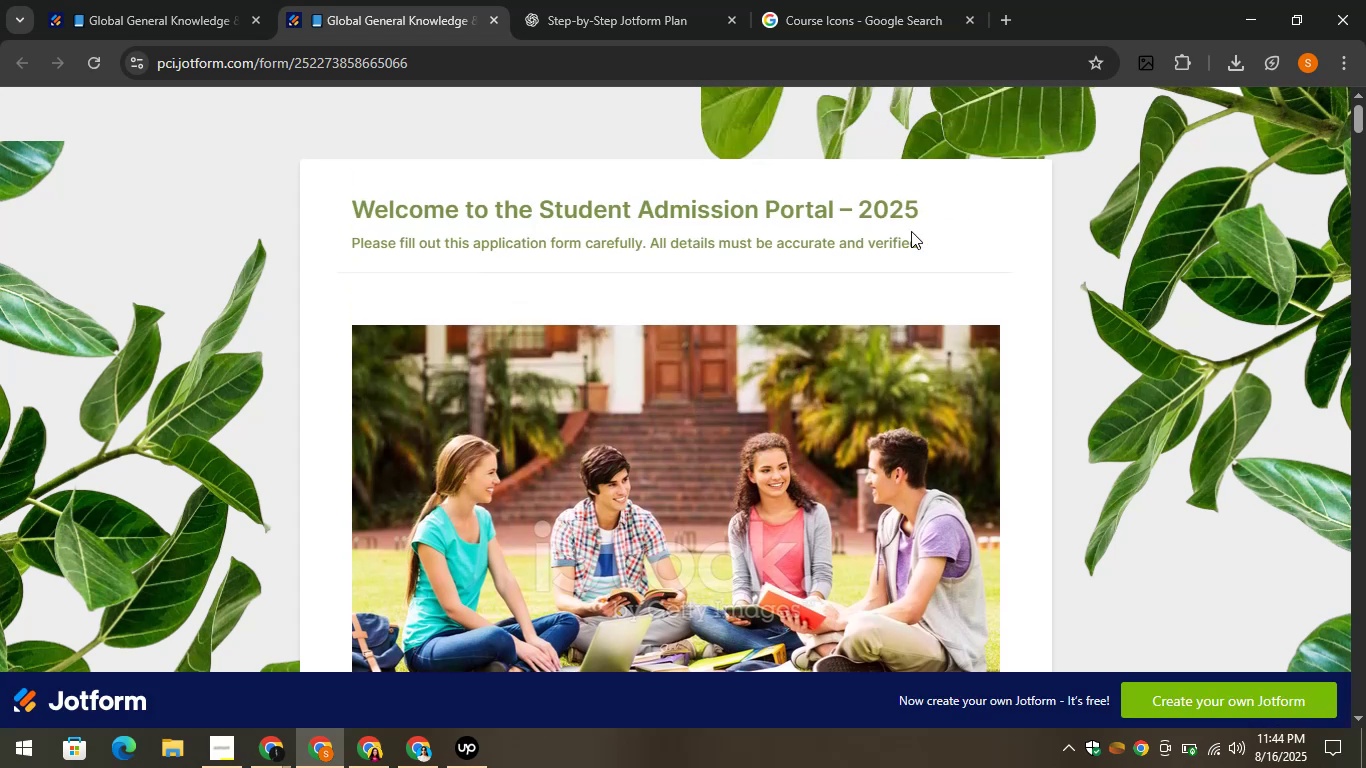 
scroll: coordinate [911, 231], scroll_direction: down, amount: 7.0
 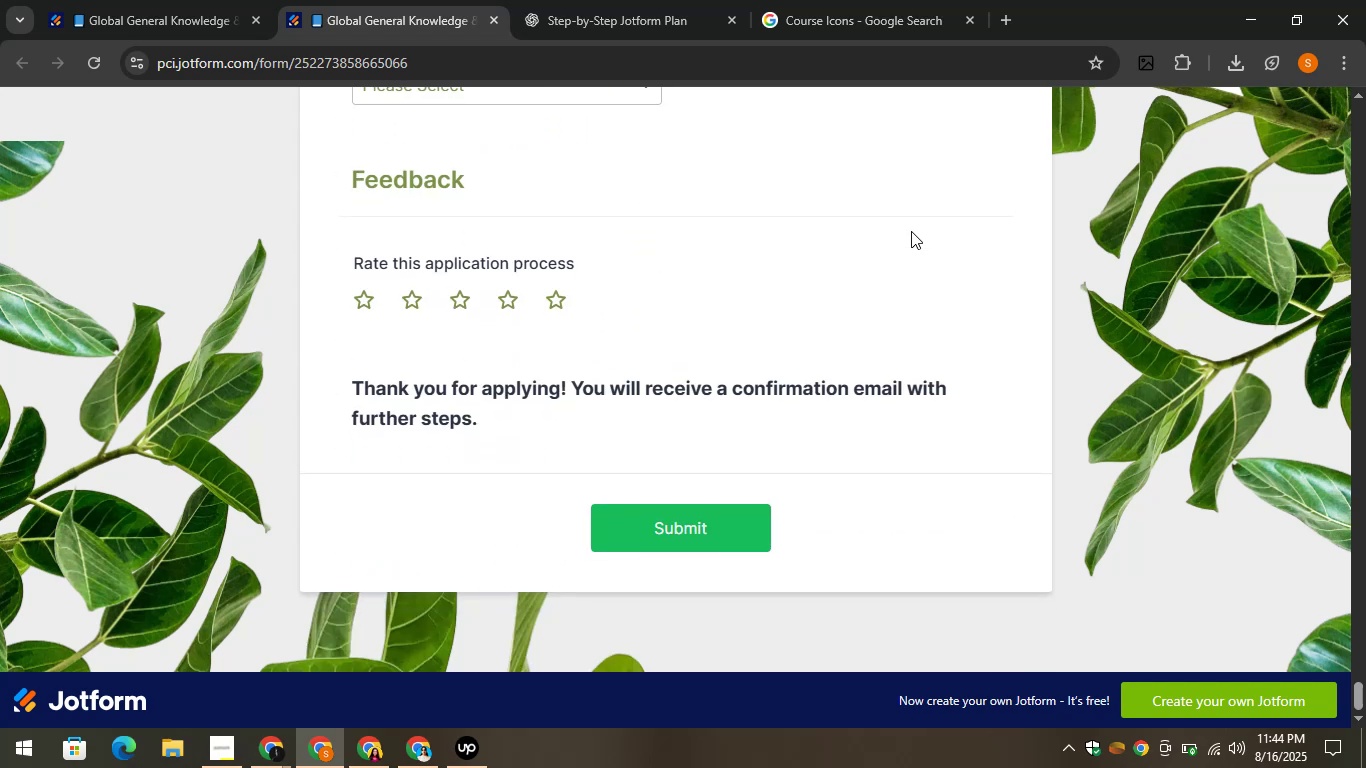 
scroll: coordinate [909, 275], scroll_direction: up, amount: 138.0
 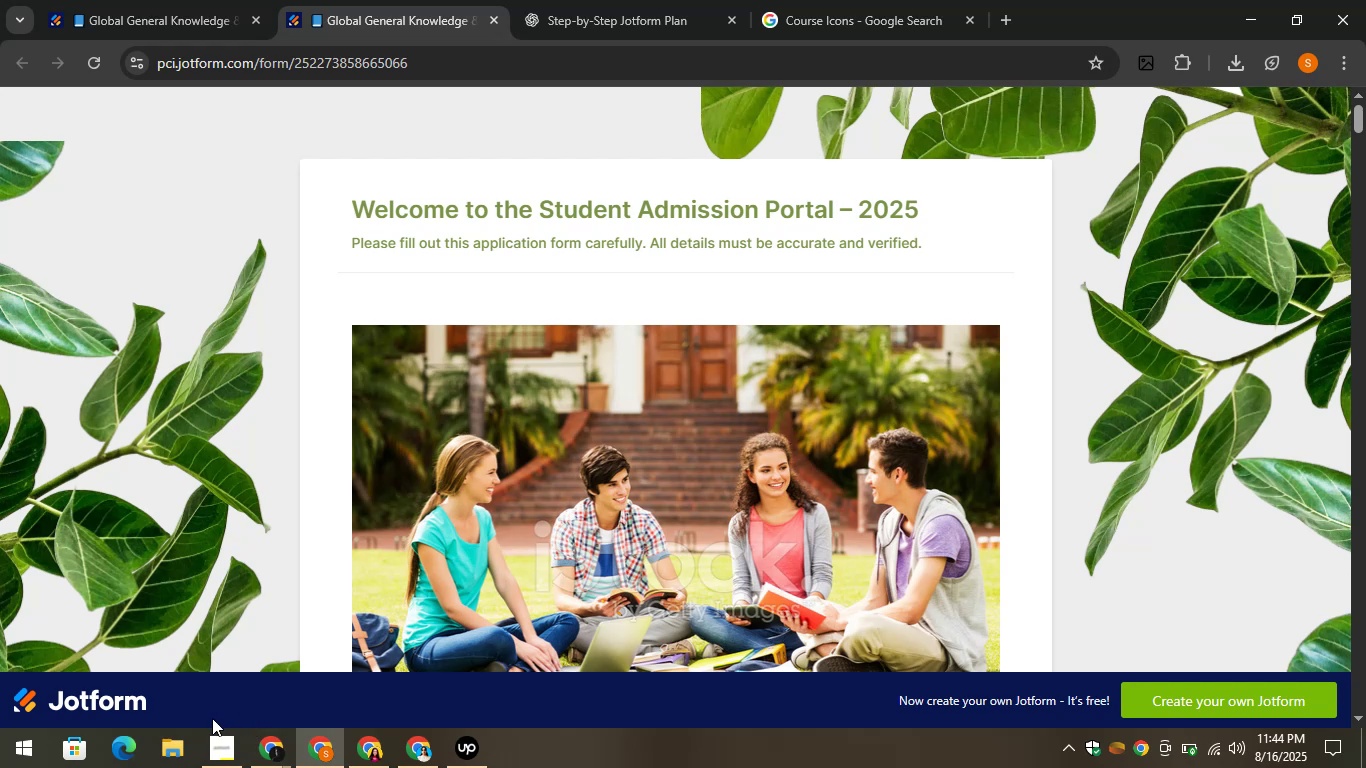 
left_click([471, 755])
 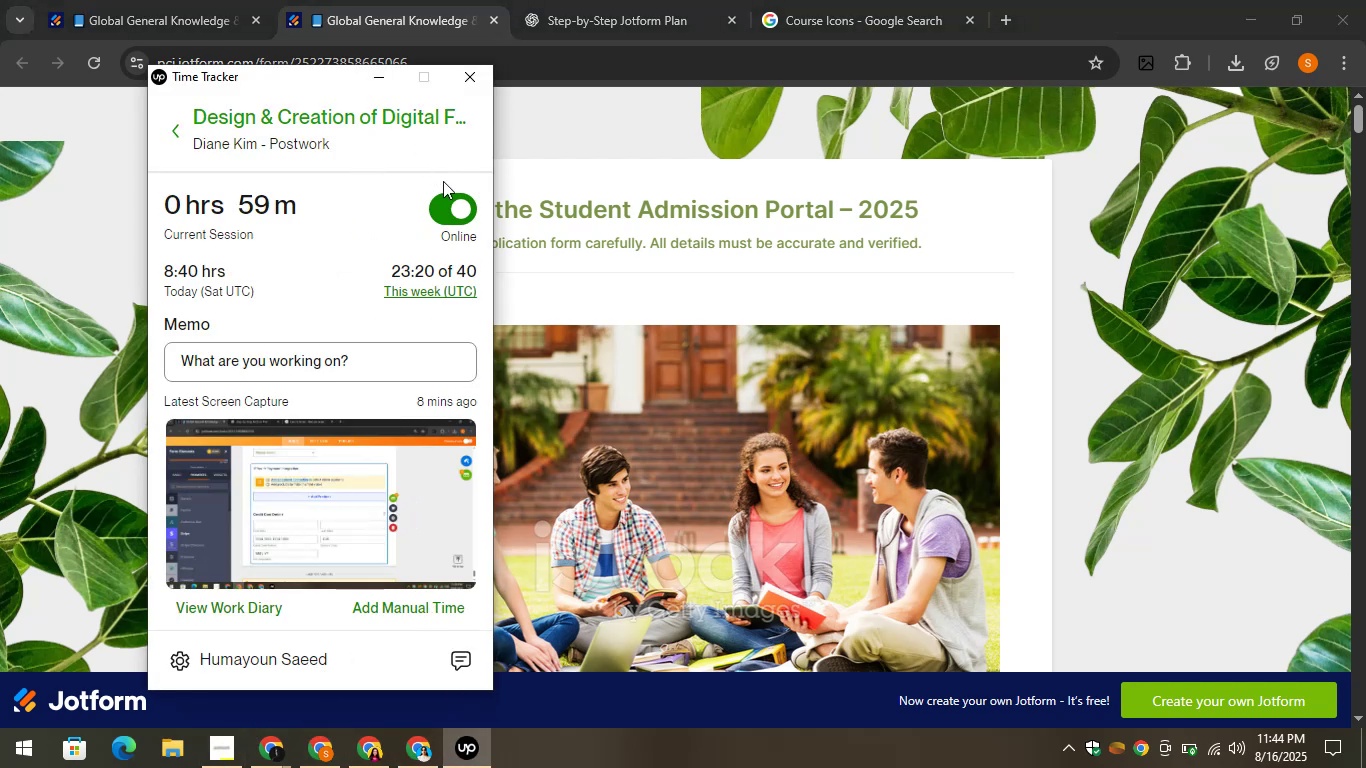 
wait(6.18)
 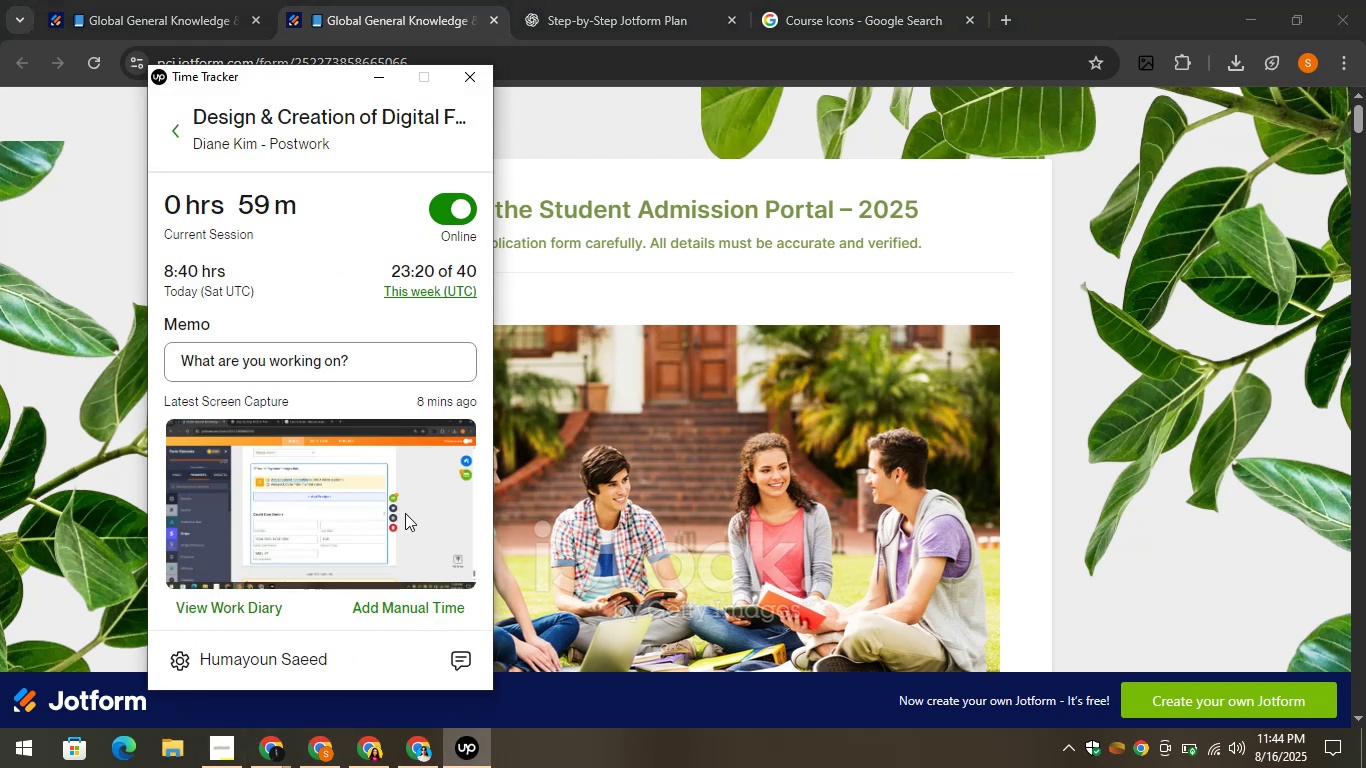 
left_click([456, 207])
 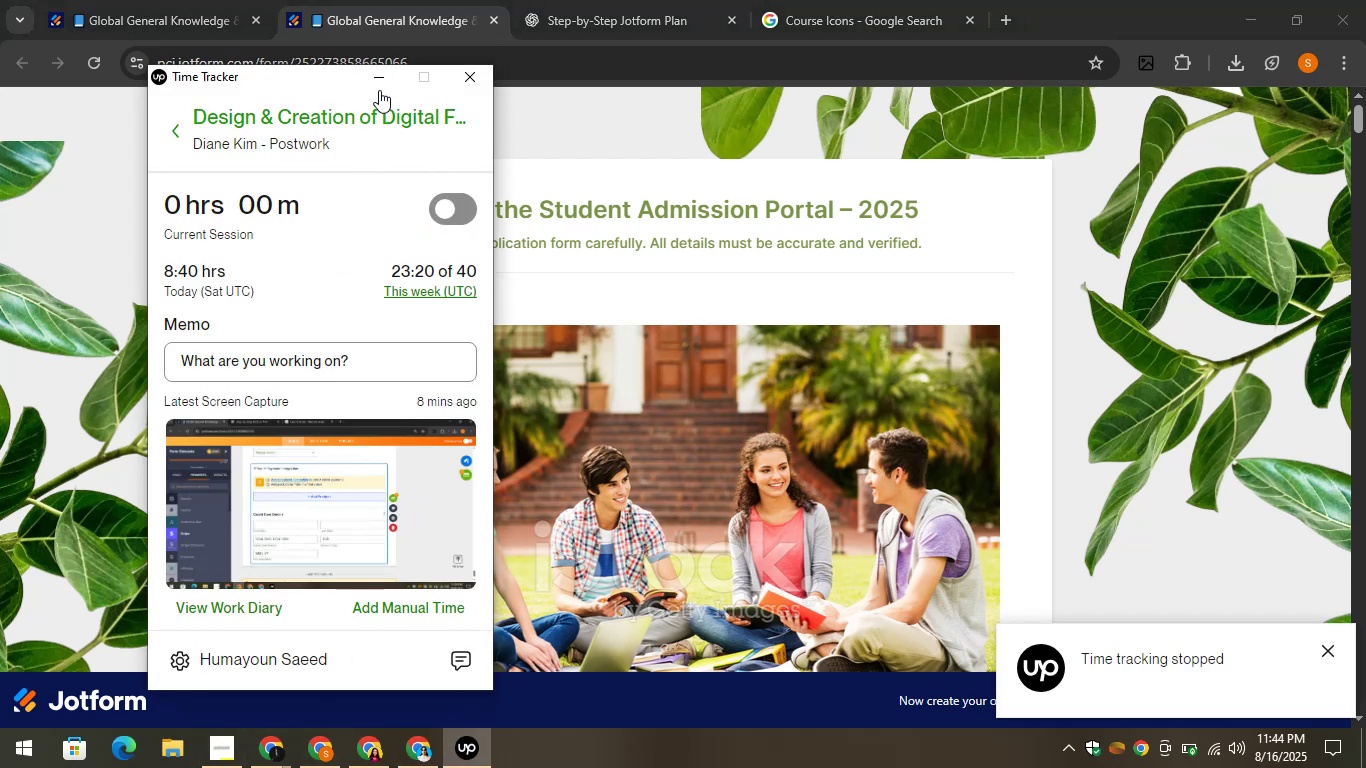 
left_click([376, 85])
 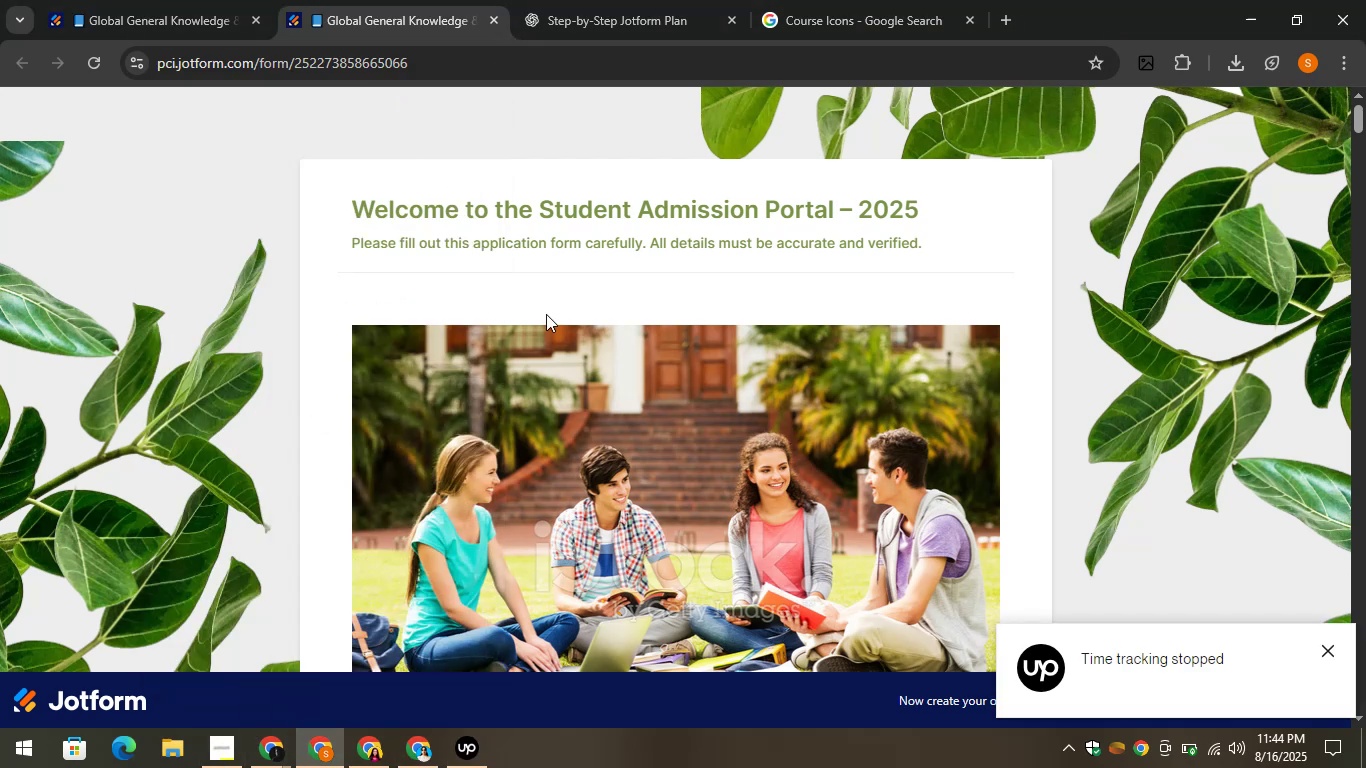 
scroll: coordinate [549, 322], scroll_direction: up, amount: 2.0
 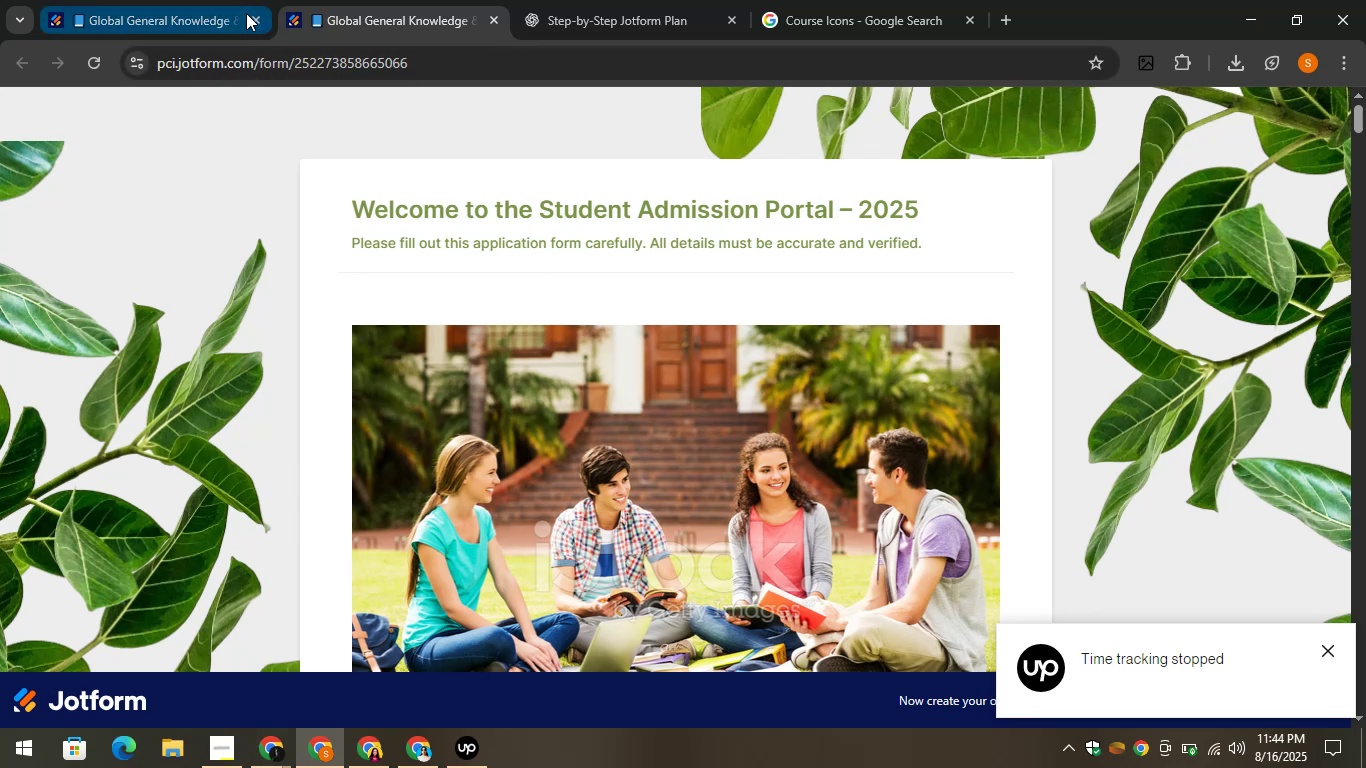 
left_click([207, 0])
 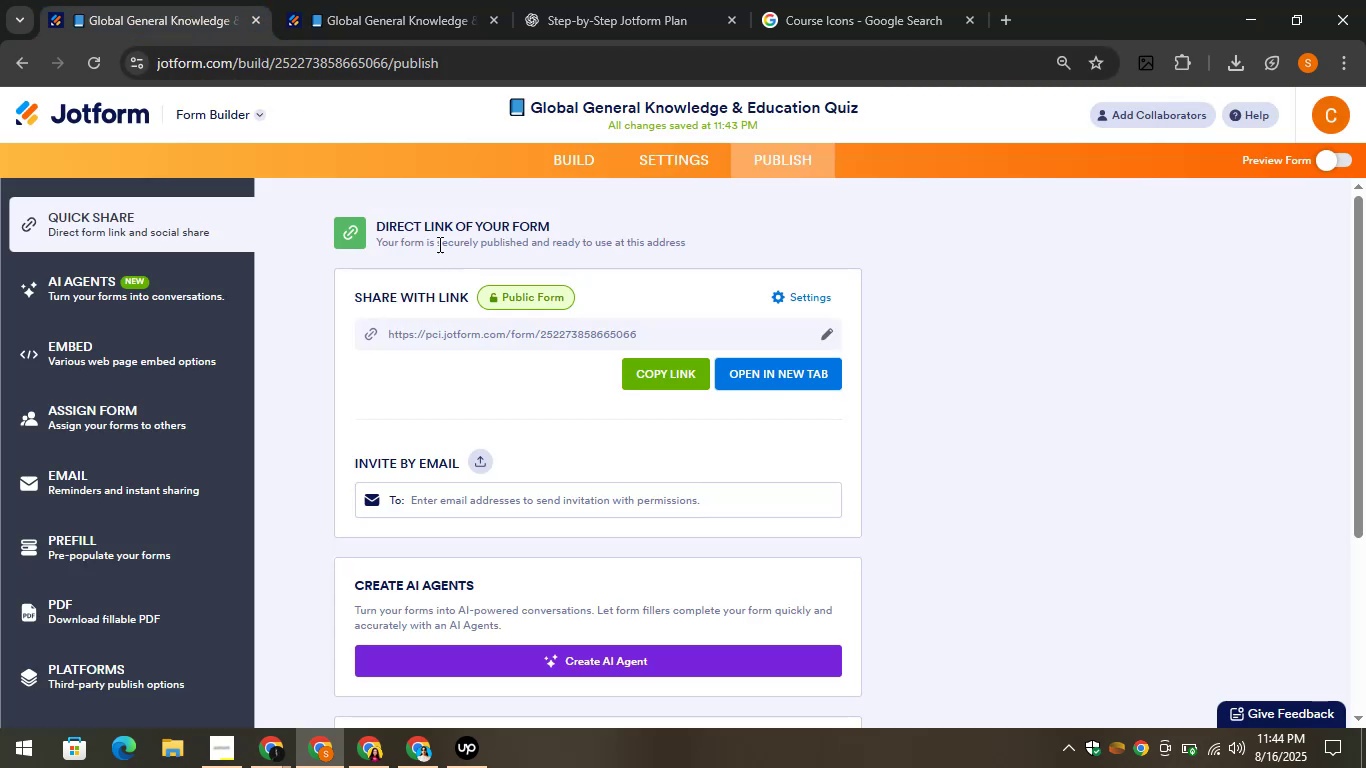 